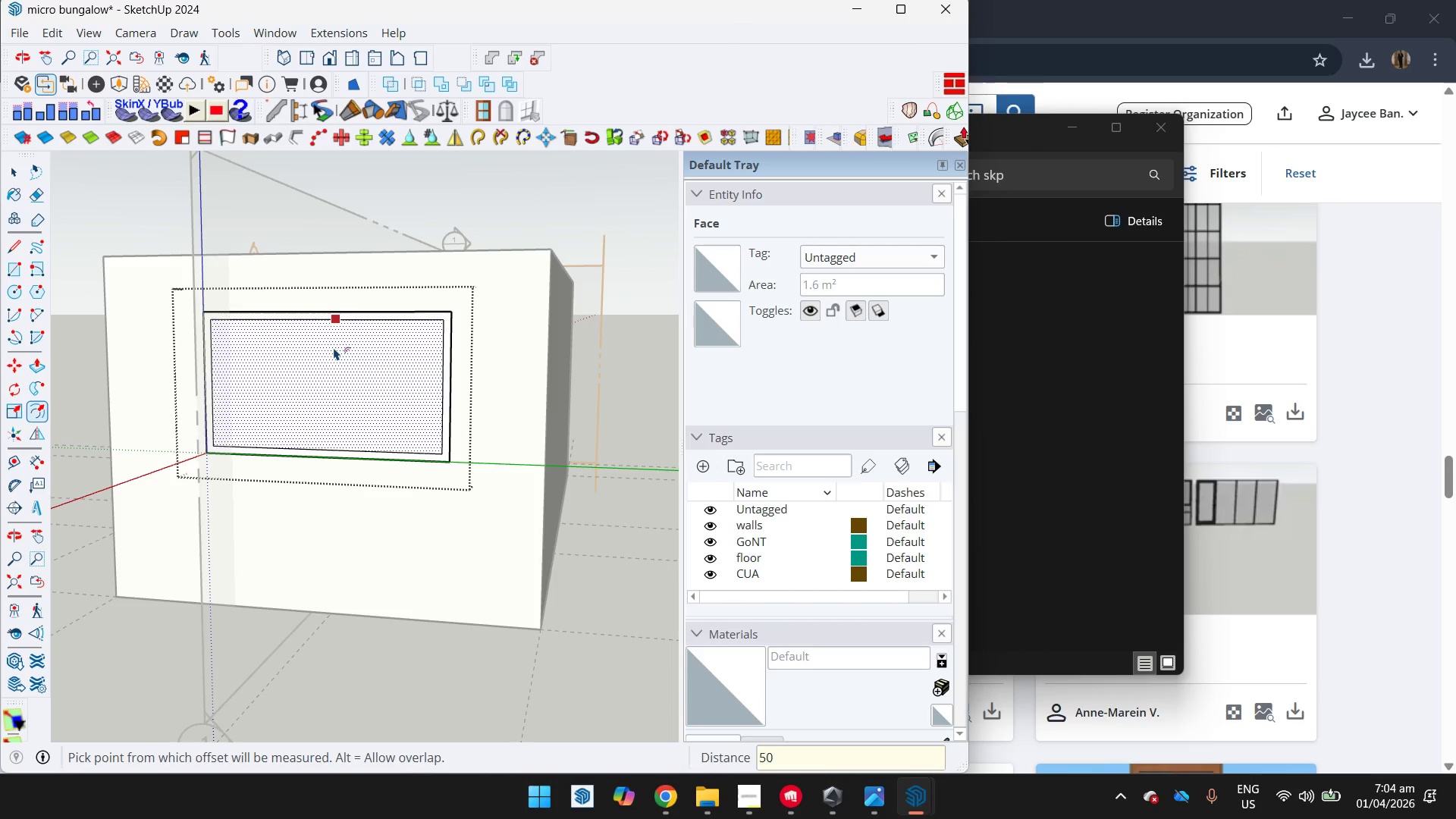 
key(Space)
 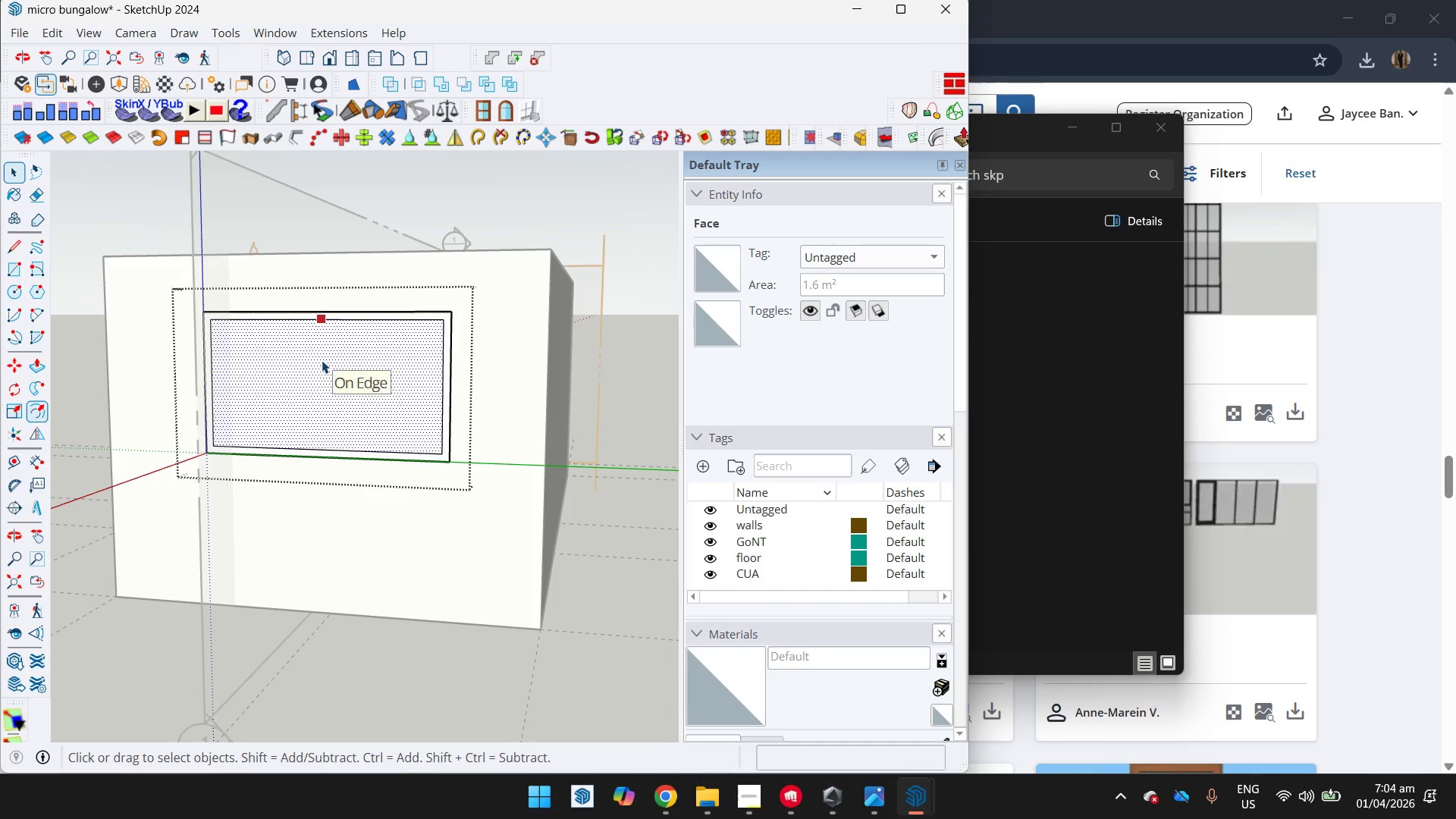 
left_click([322, 360])
 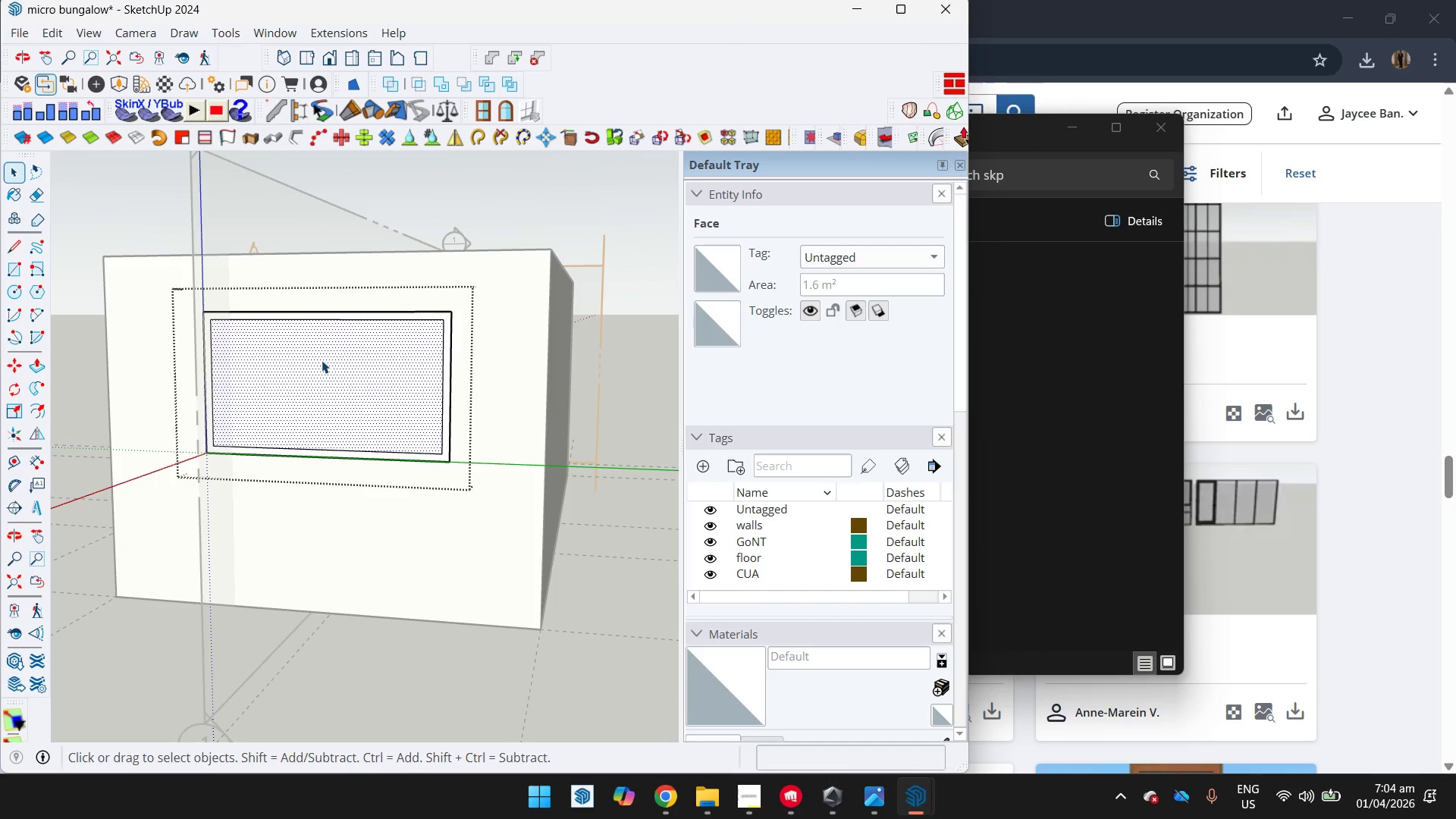 
key(Delete)
 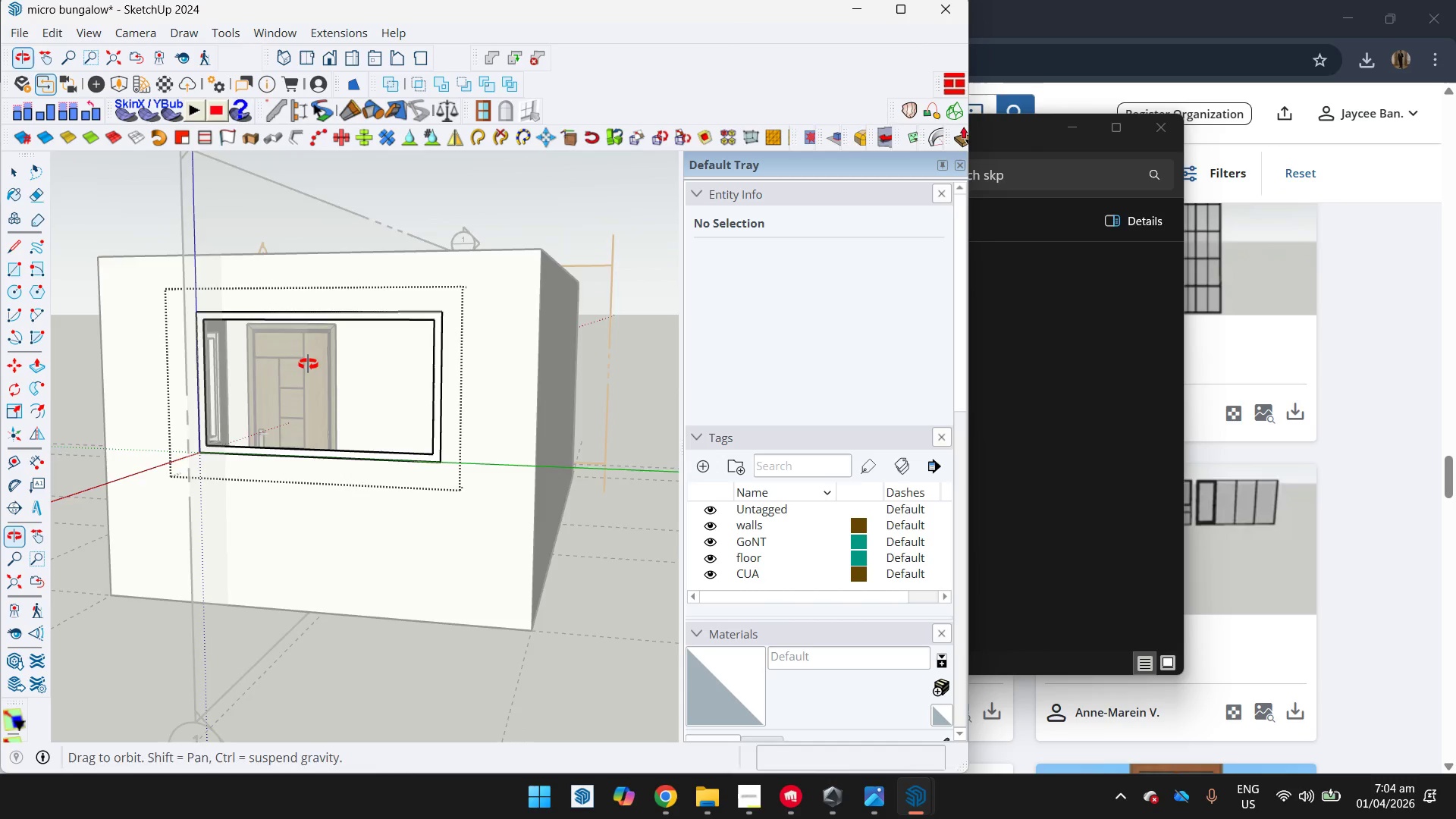 
scroll: coordinate [253, 359], scroll_direction: up, amount: 6.0
 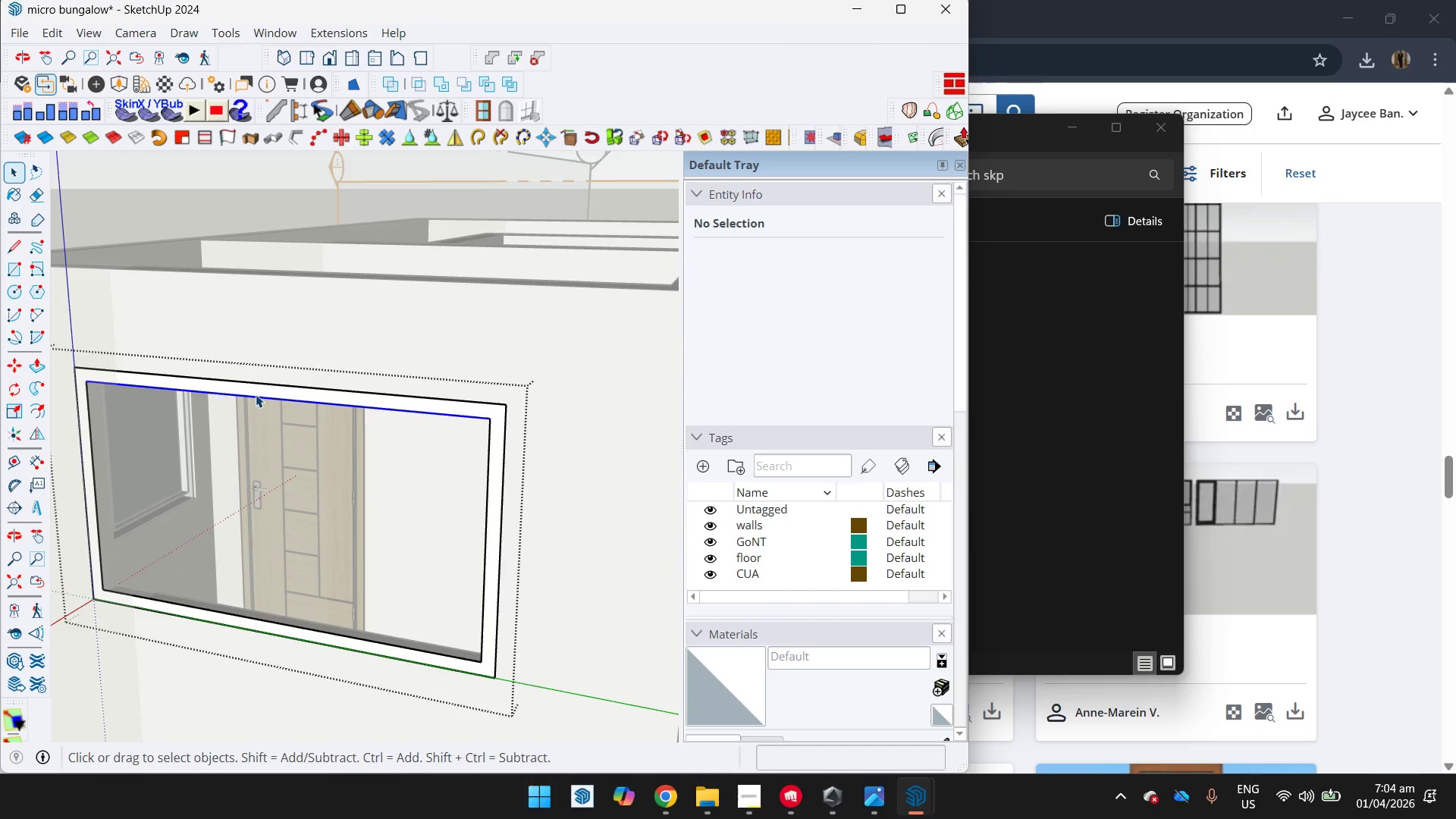 
left_click([257, 392])
 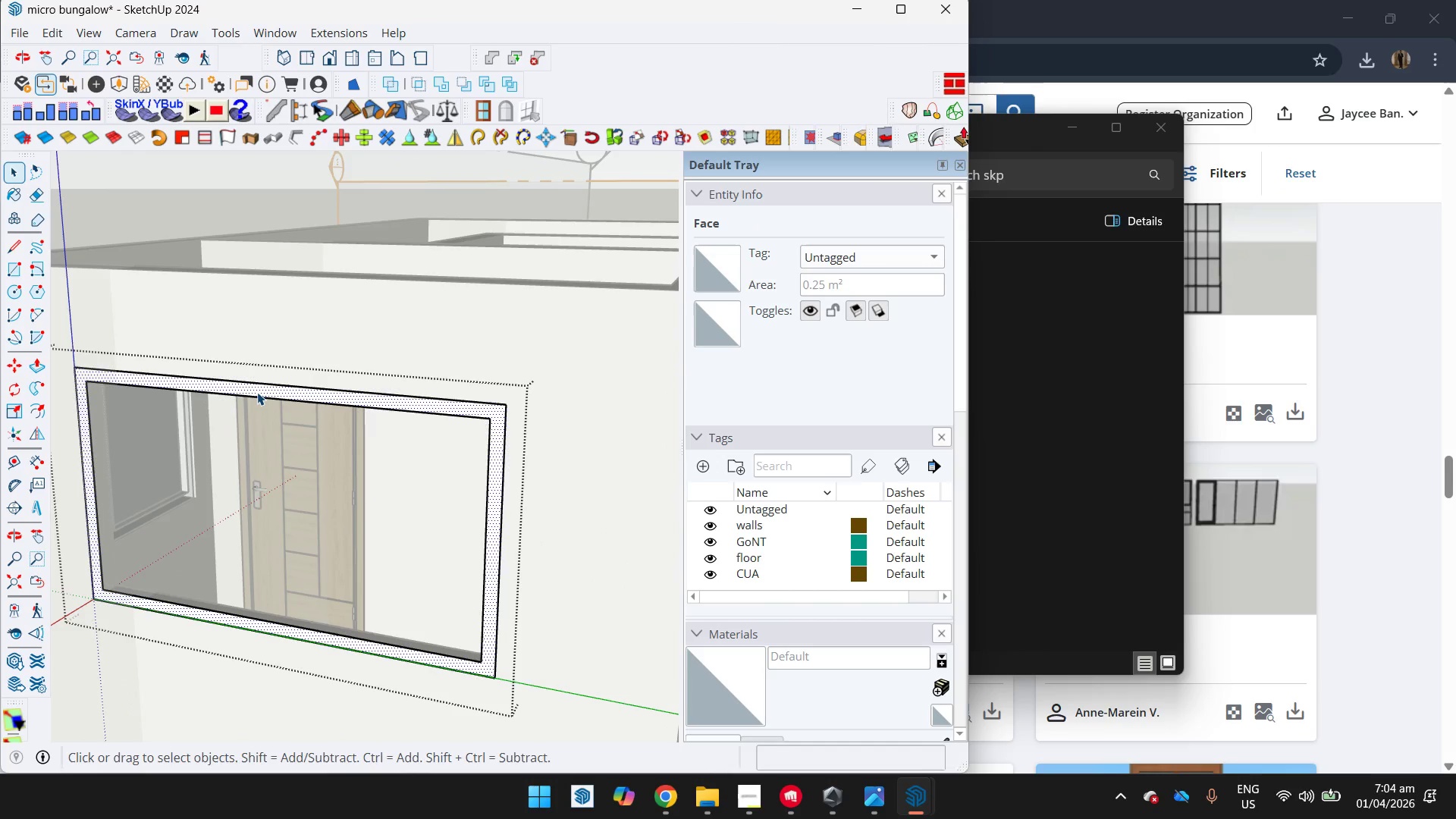 
key(P)
 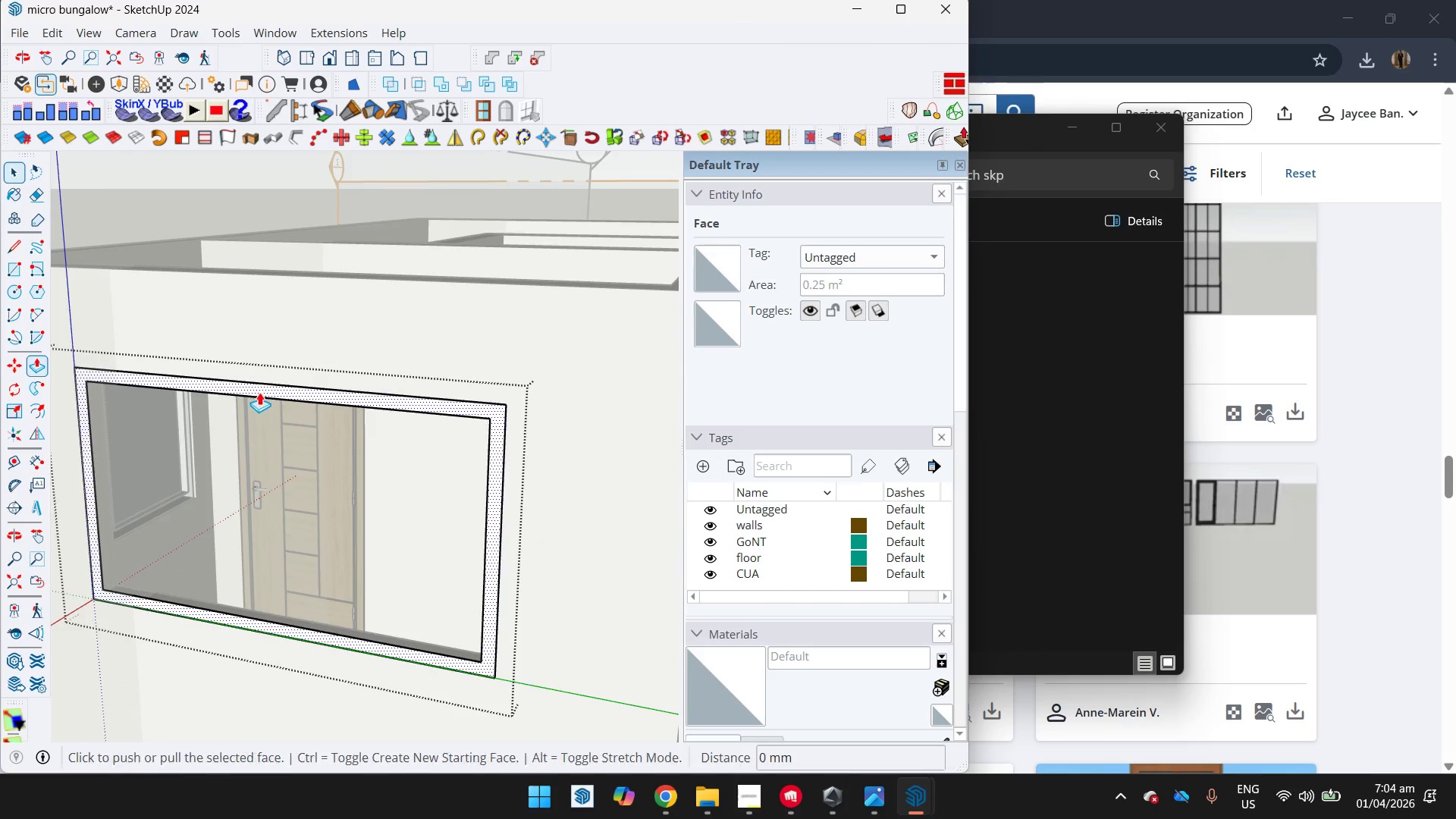 
left_click([259, 392])
 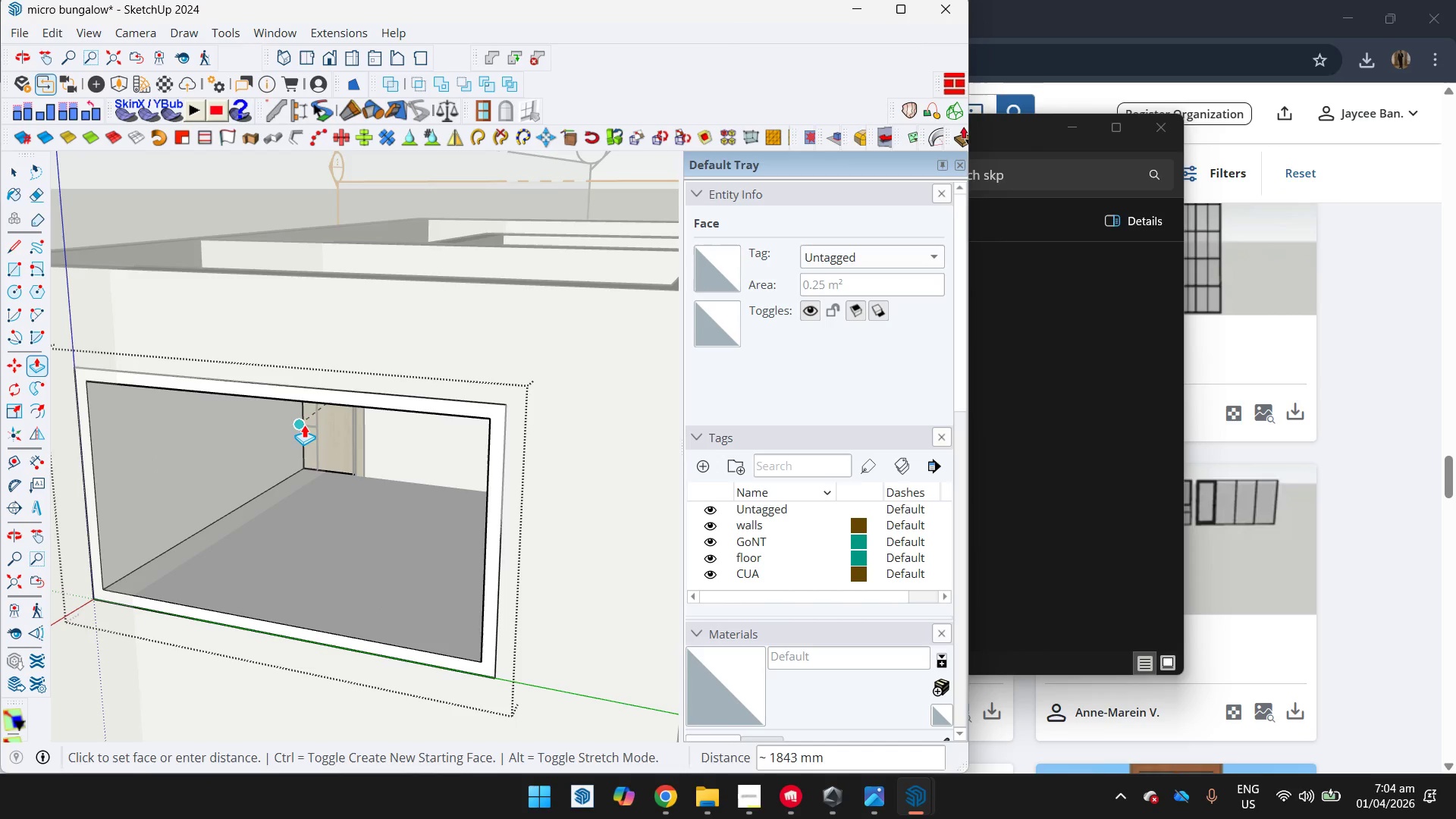 
wait(6.41)
 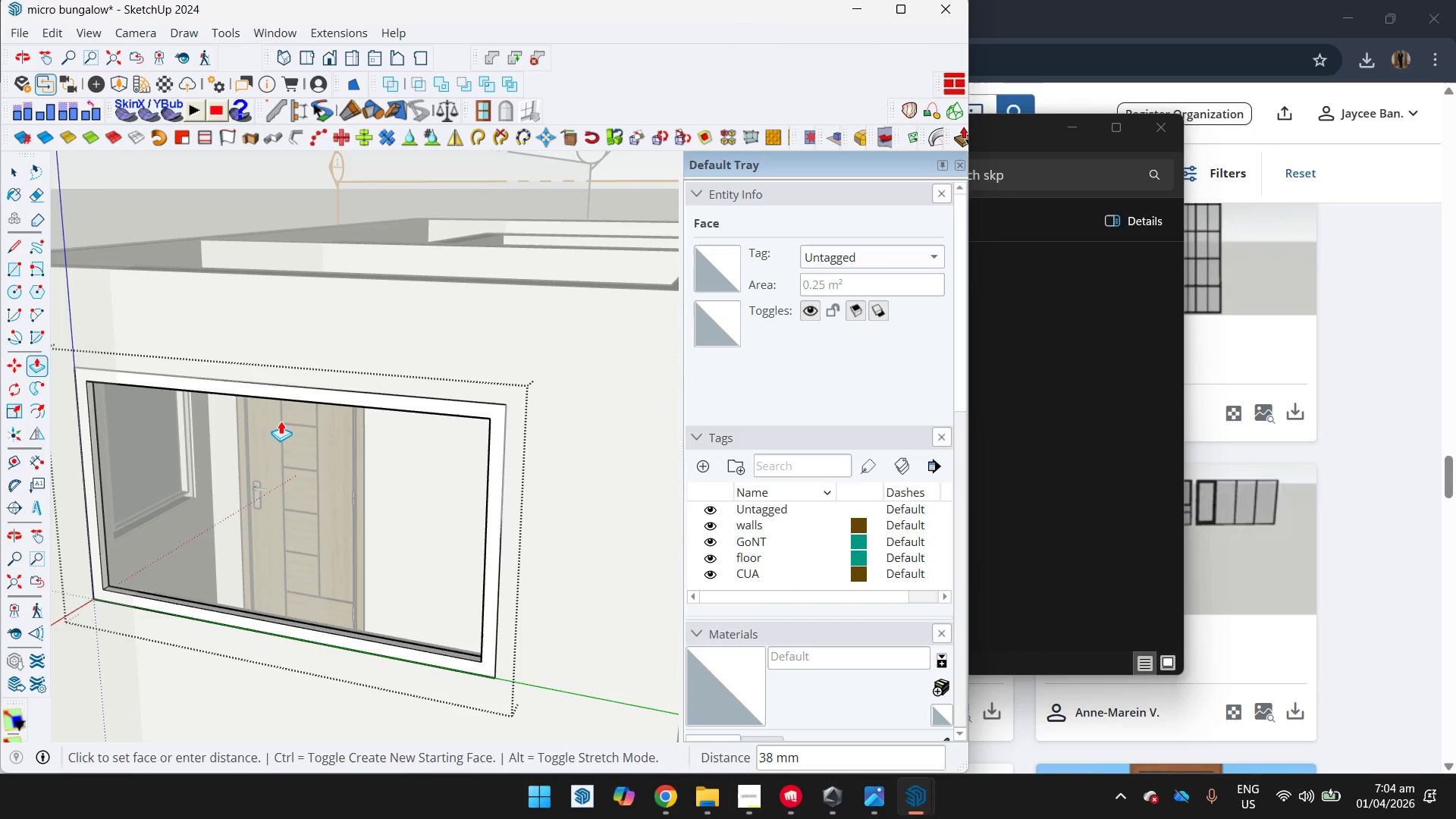 
type(100)
 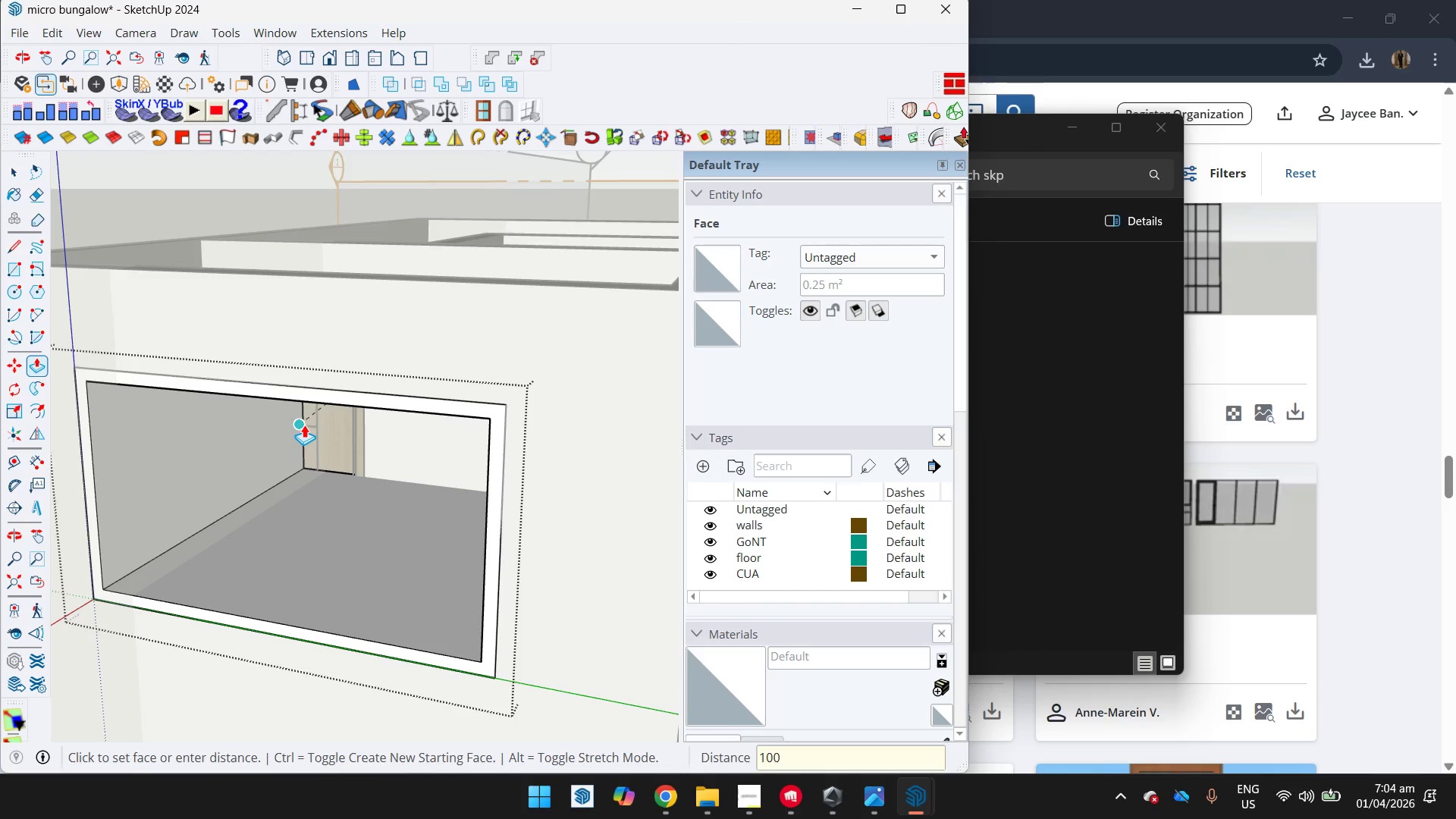 
key(Enter)
 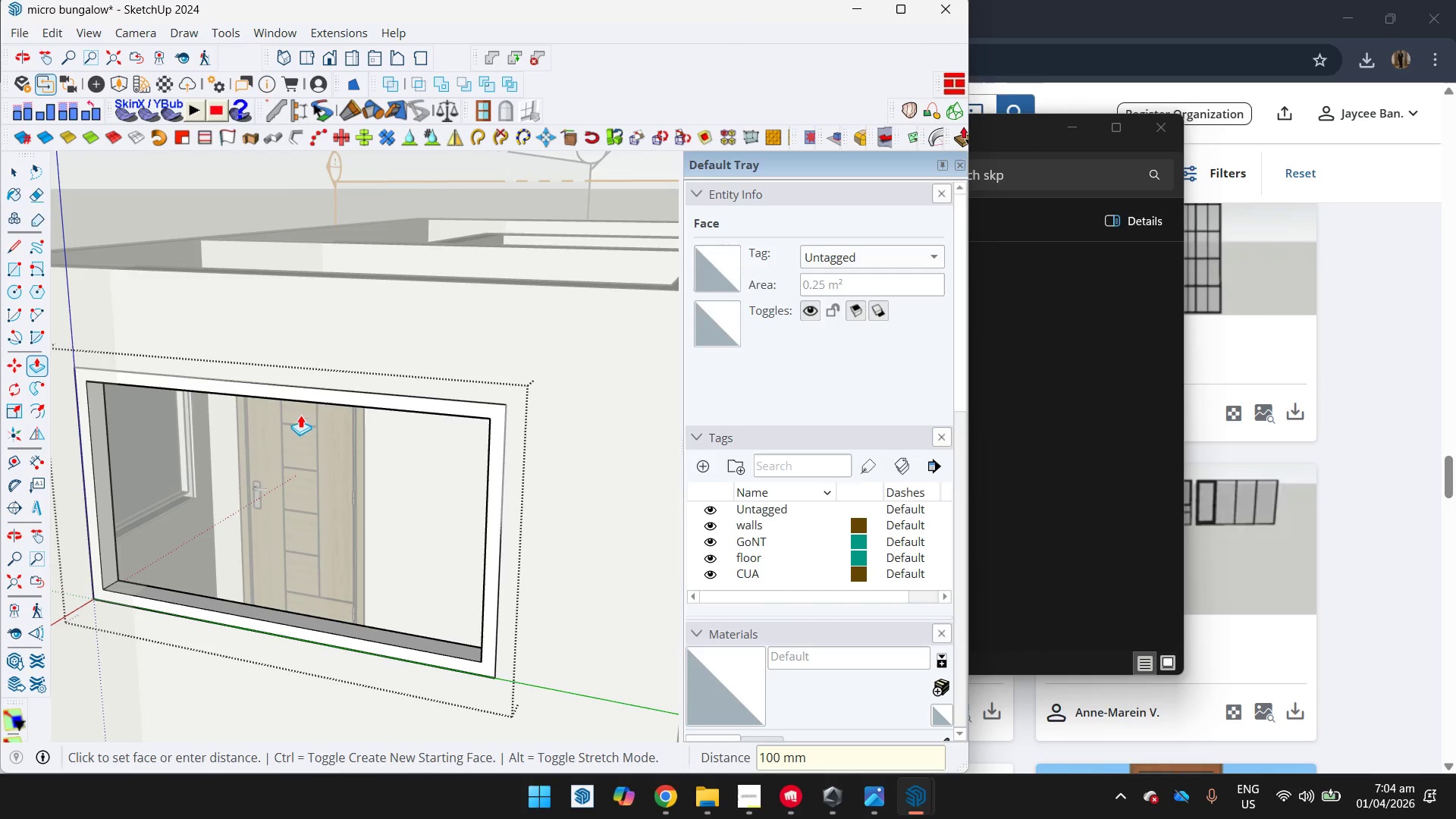 
key(Space)
 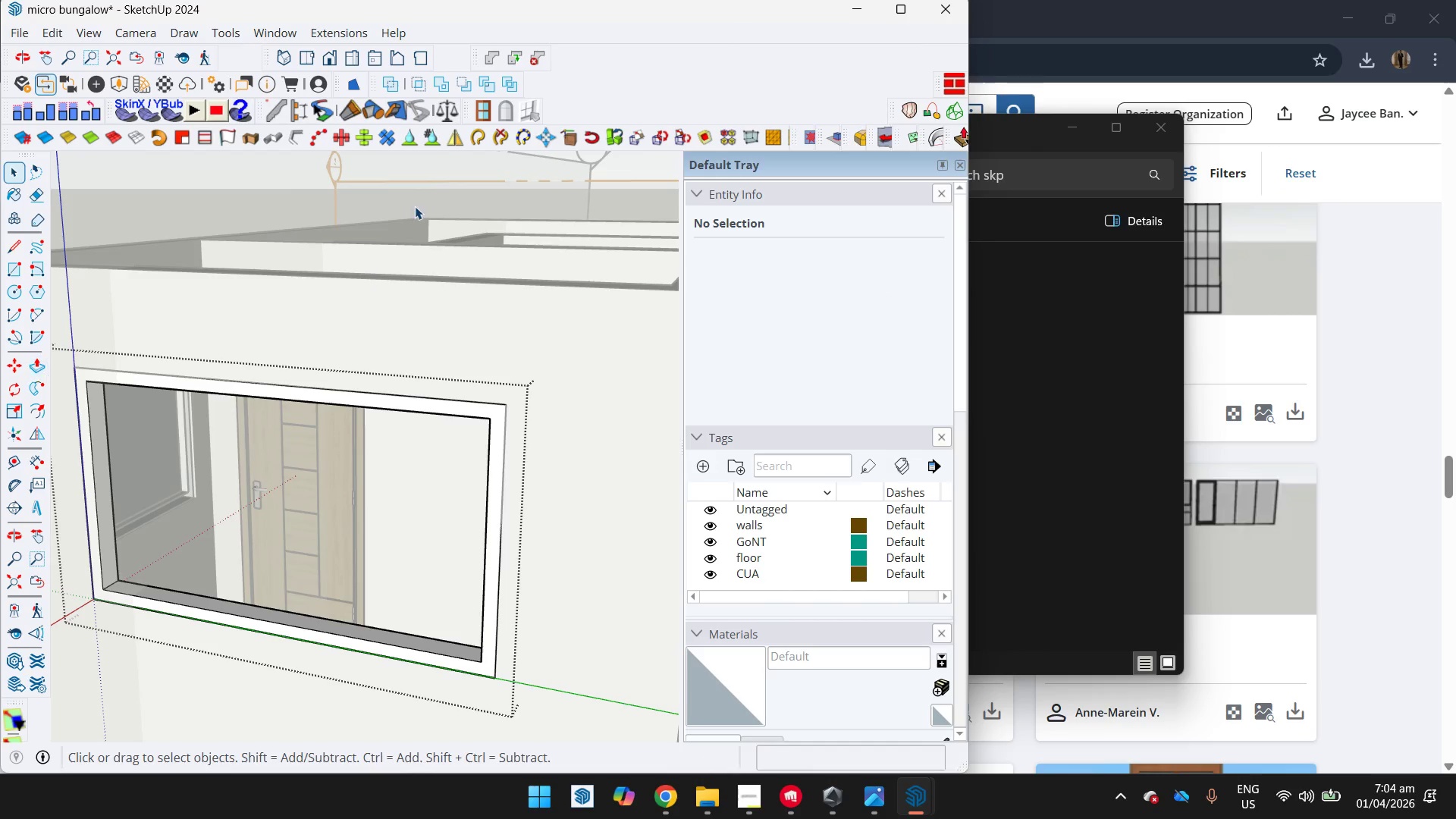 
left_click([428, 191])
 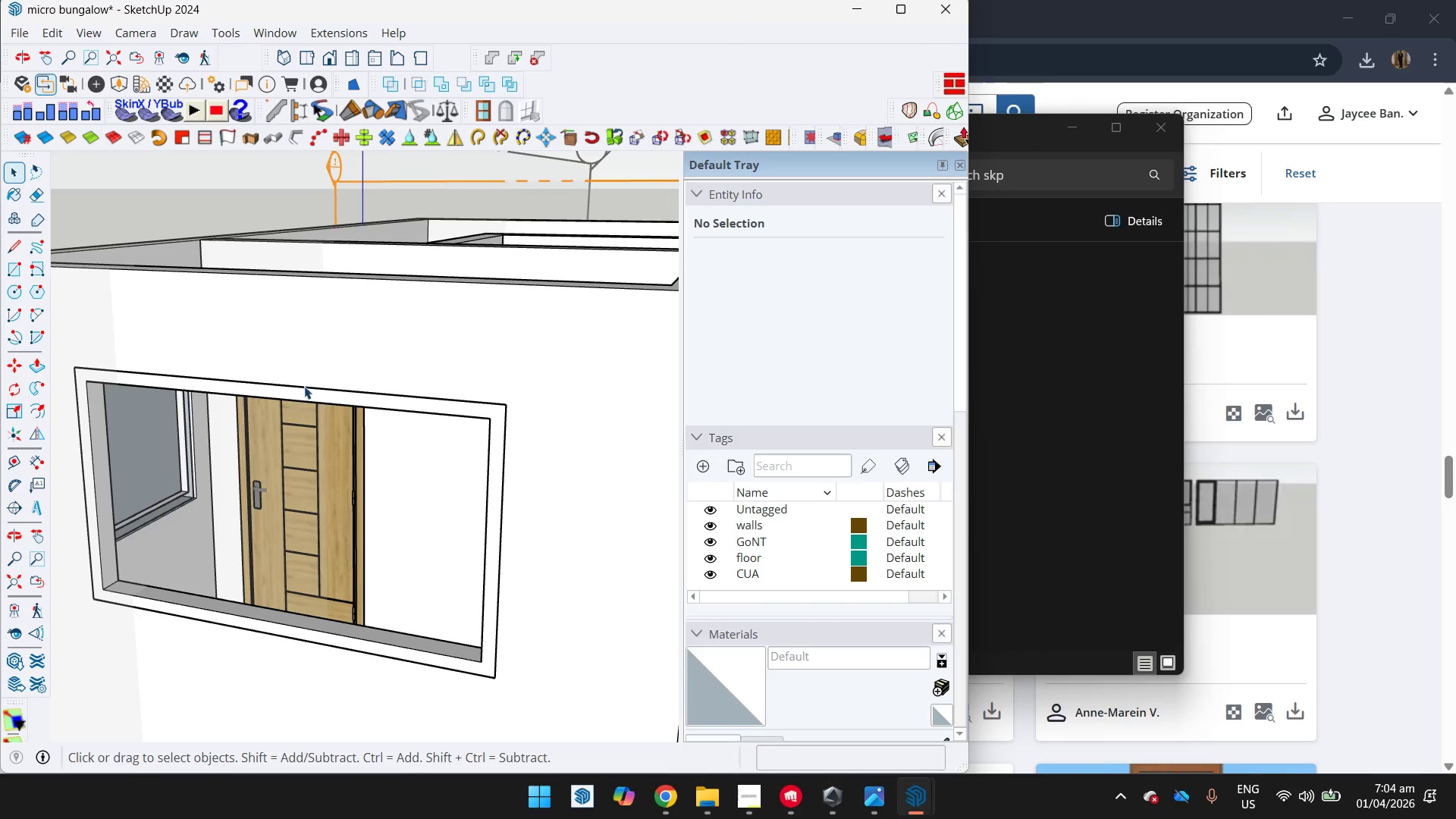 
left_click([306, 390])
 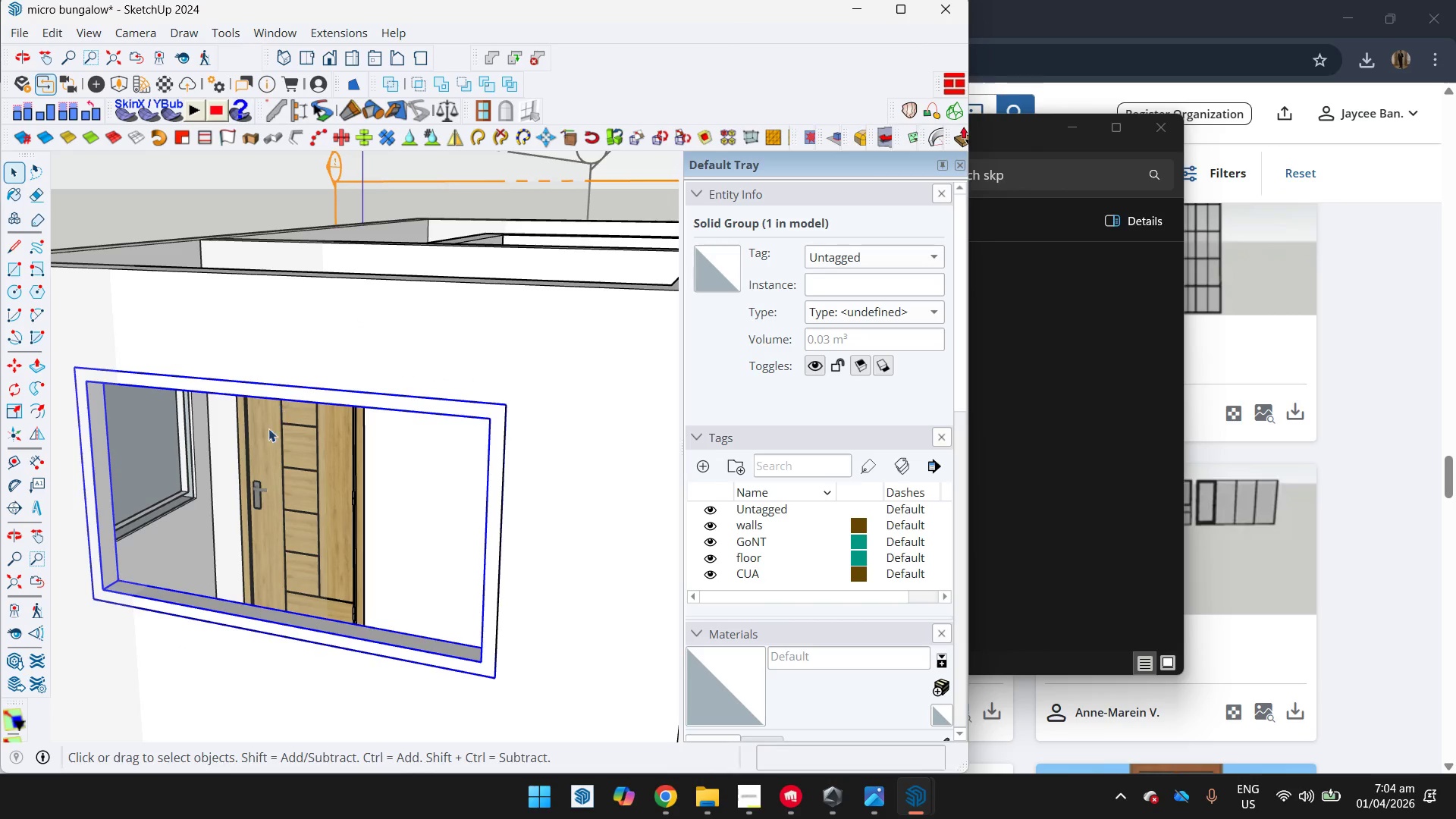 
key(M)
 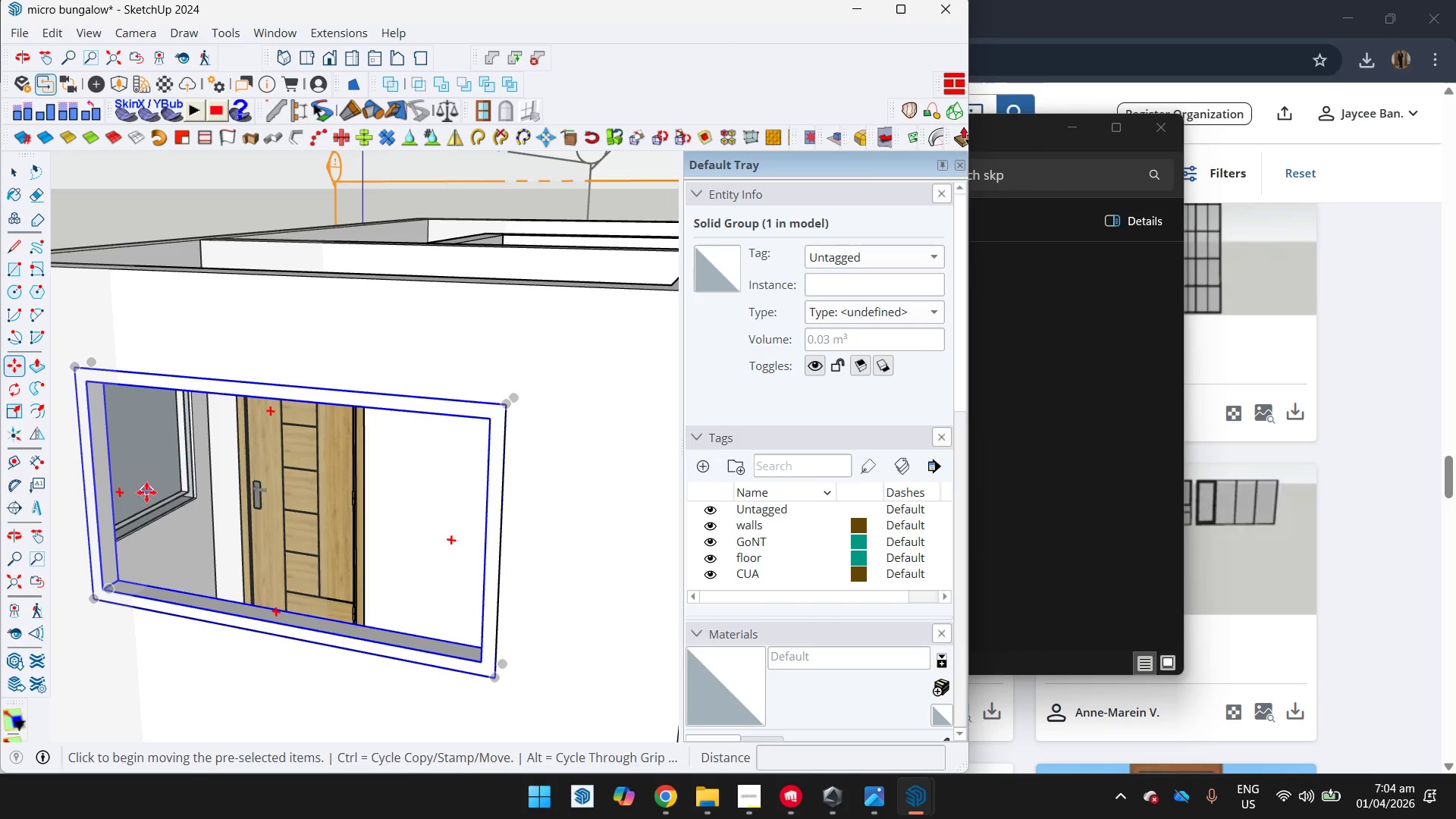 
left_click([146, 492])
 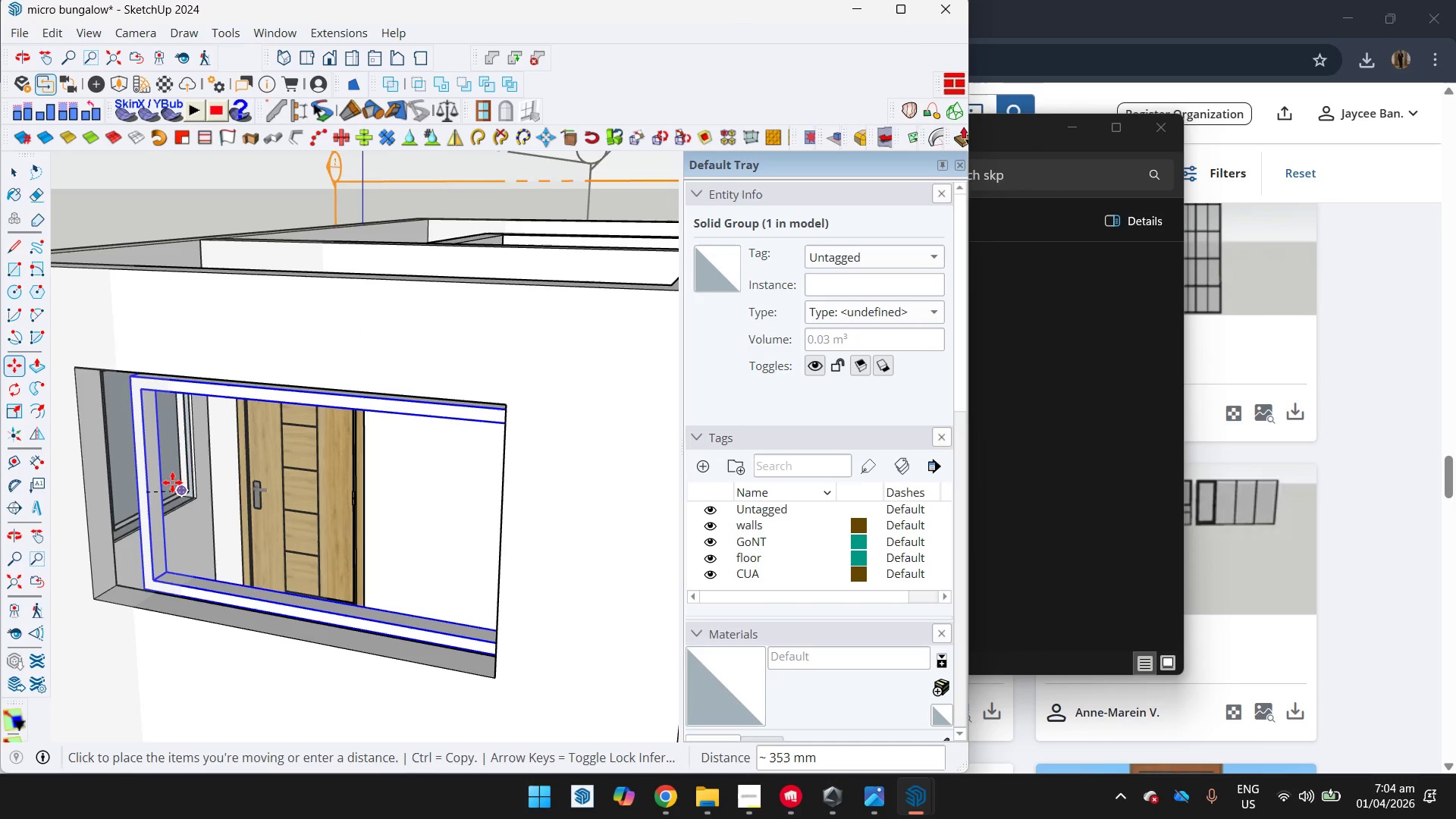 
type(20)
 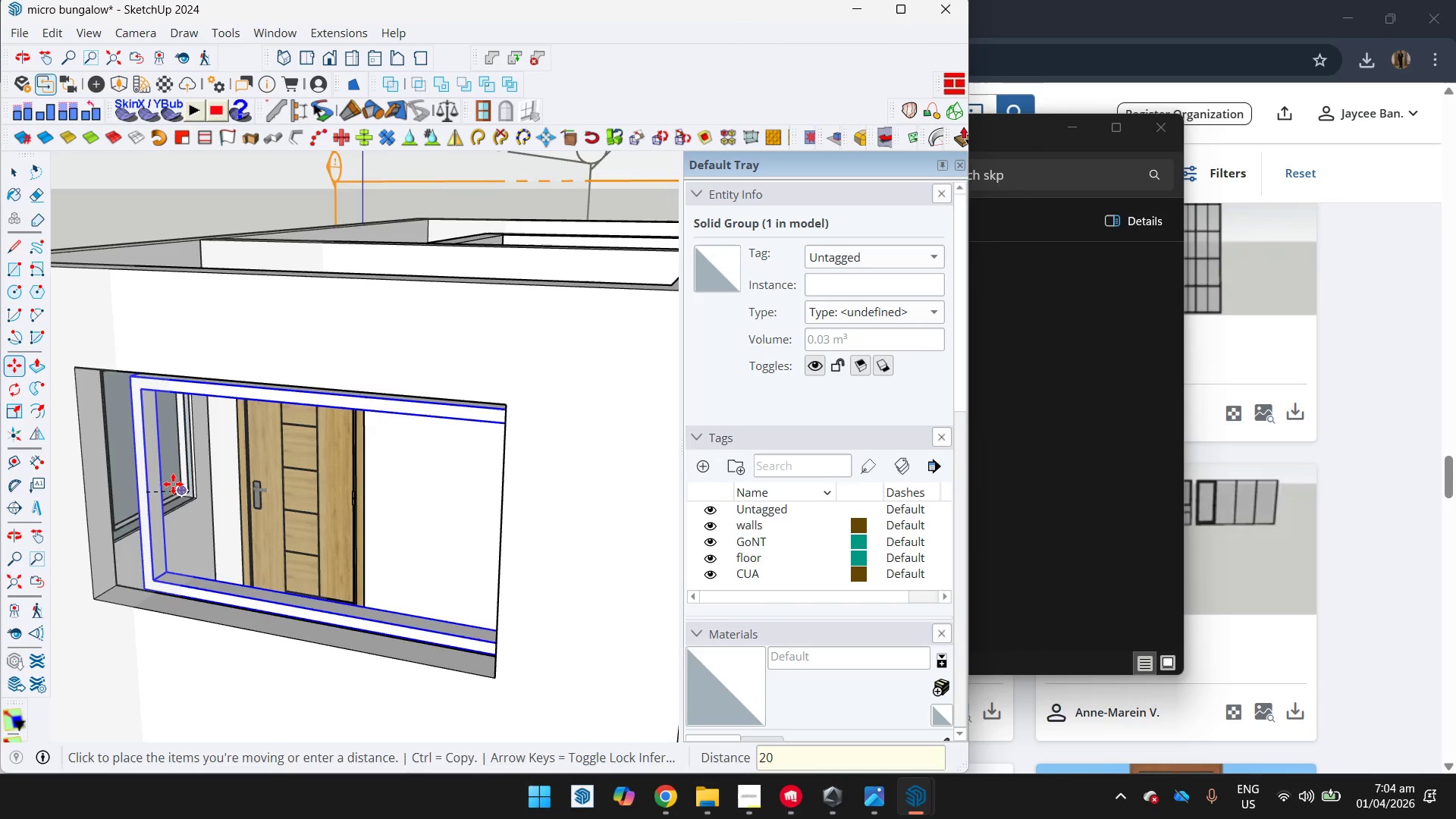 
key(Enter)
 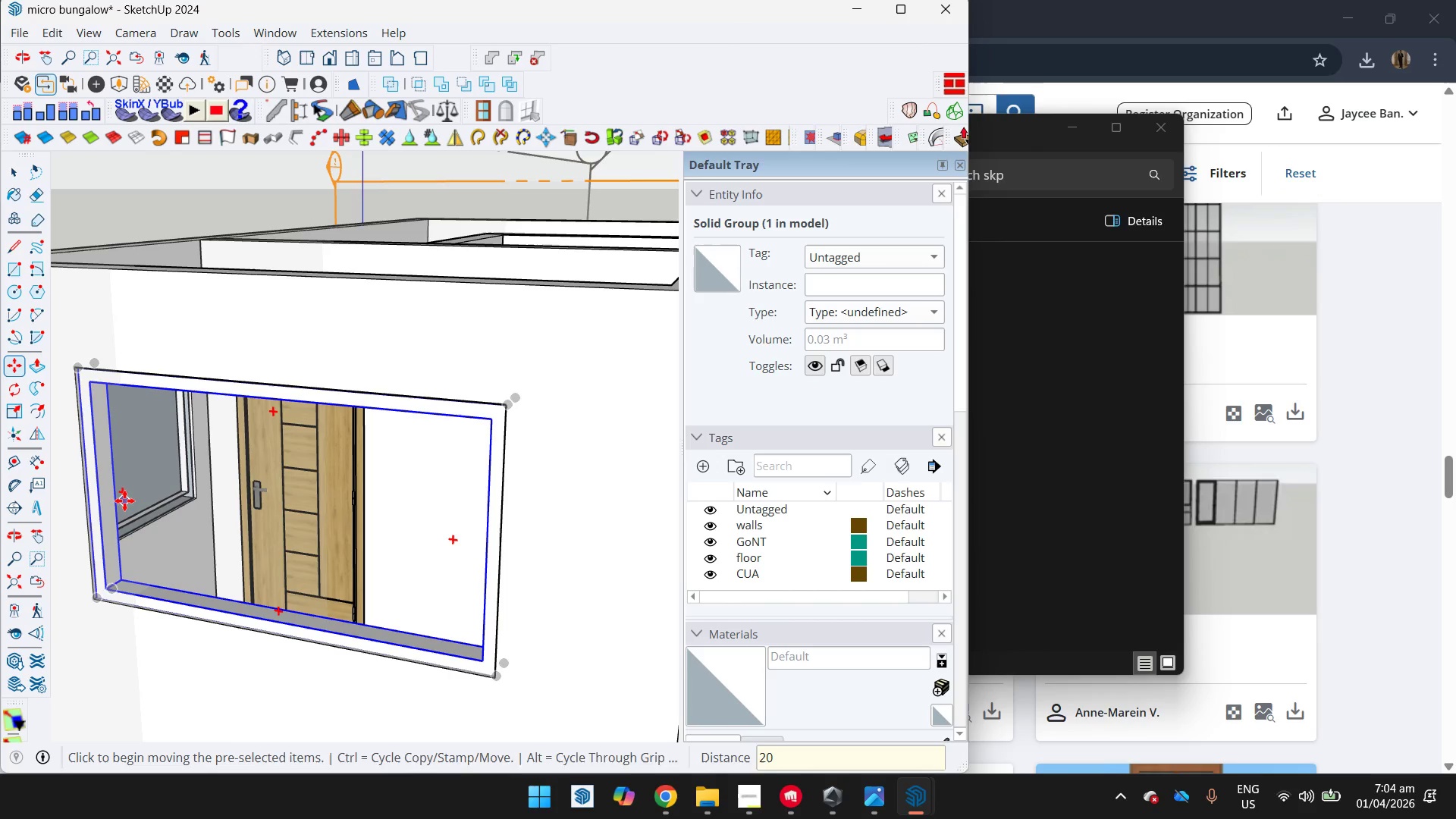 
key(Space)
 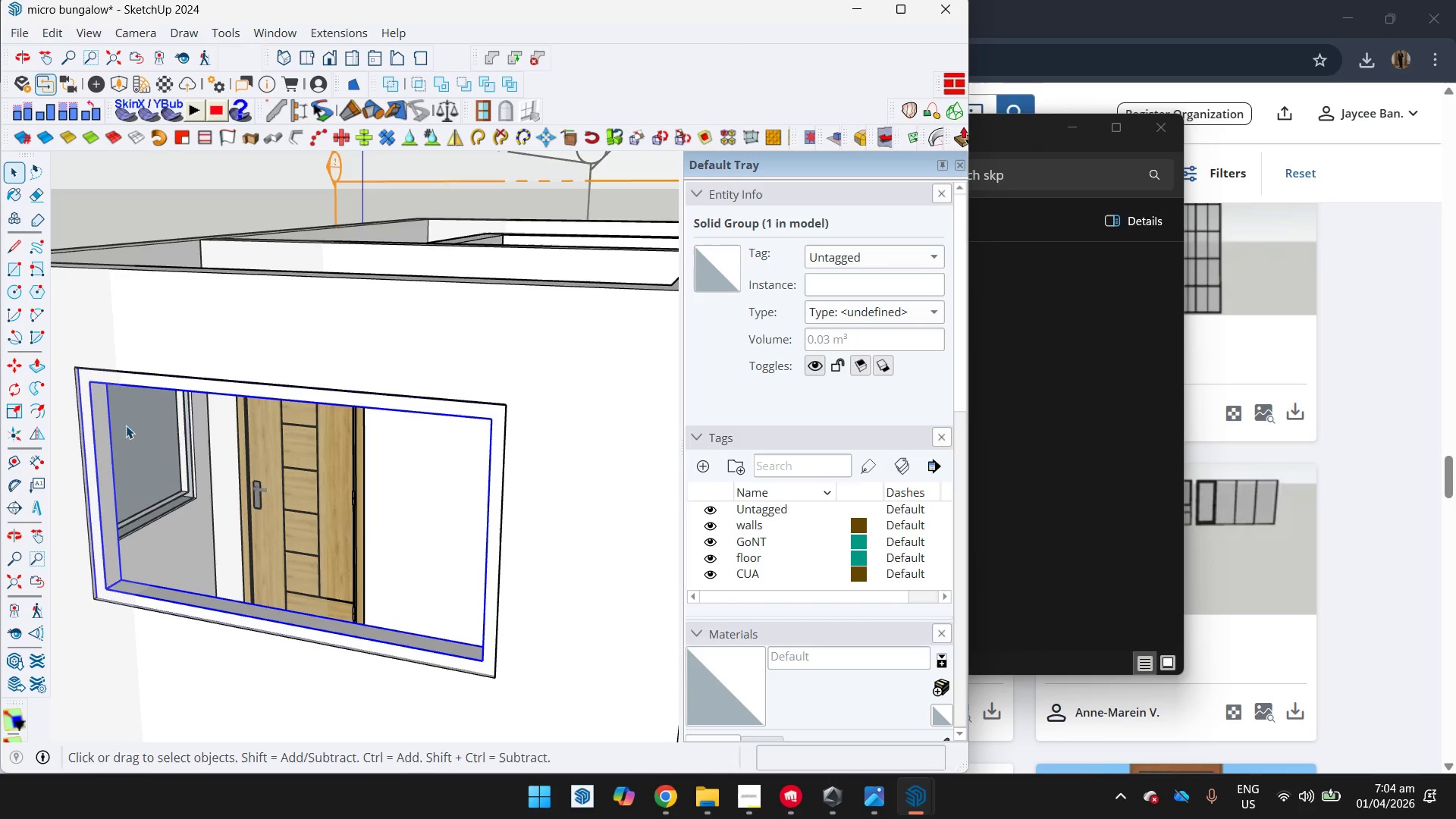 
scroll: coordinate [117, 407], scroll_direction: up, amount: 2.0
 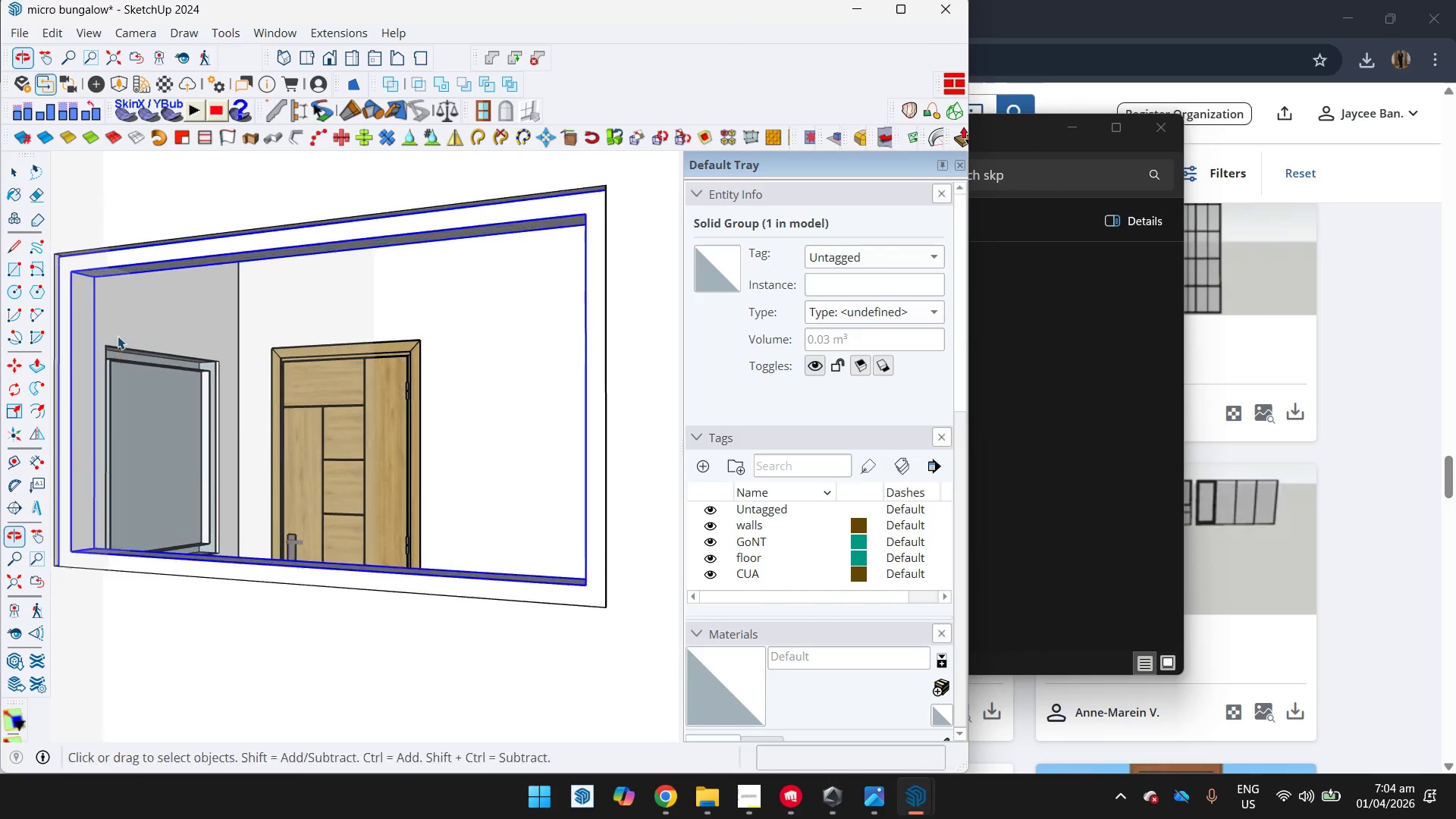 
key(R)
 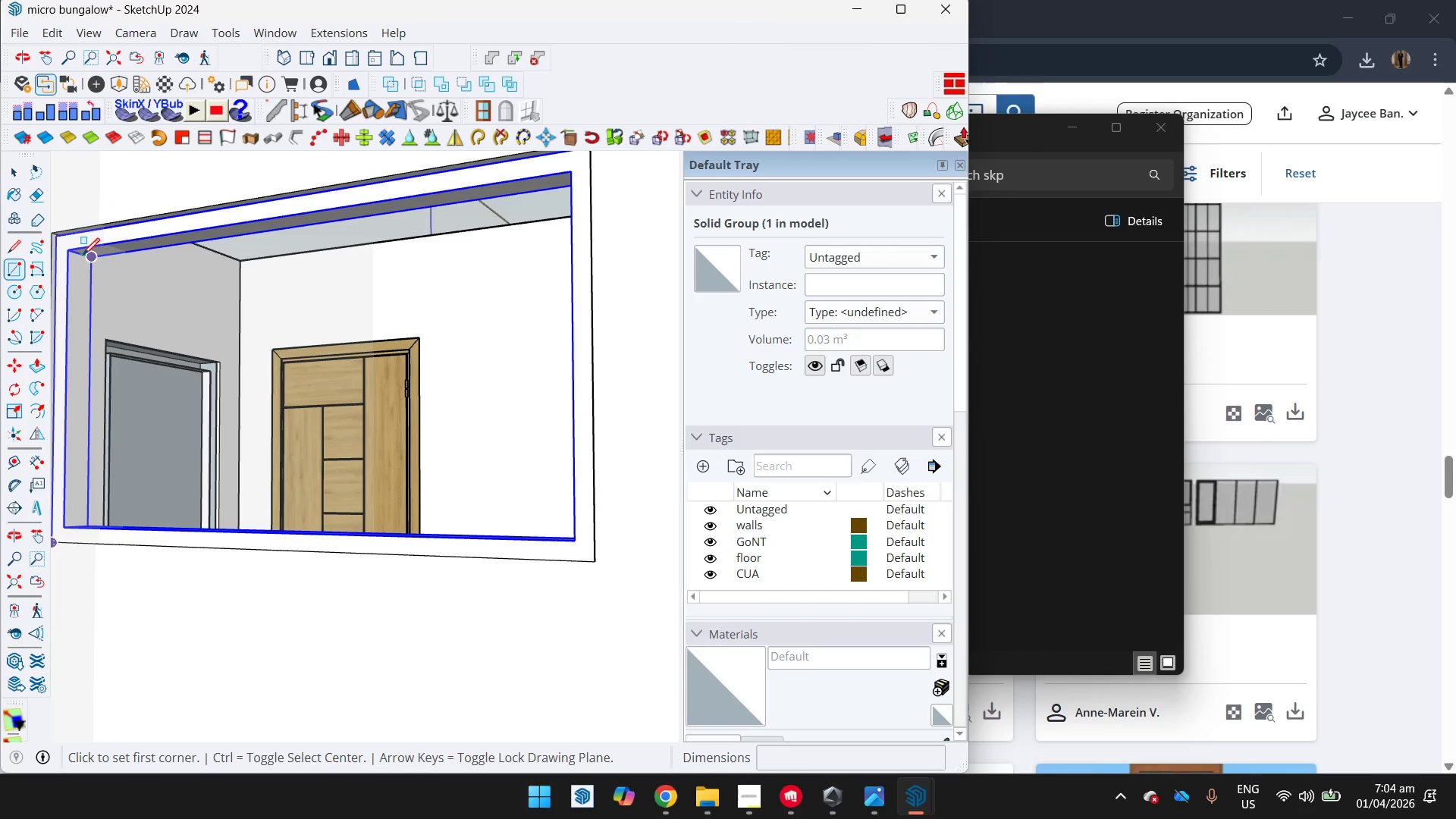 
scroll: coordinate [82, 273], scroll_direction: up, amount: 8.0